 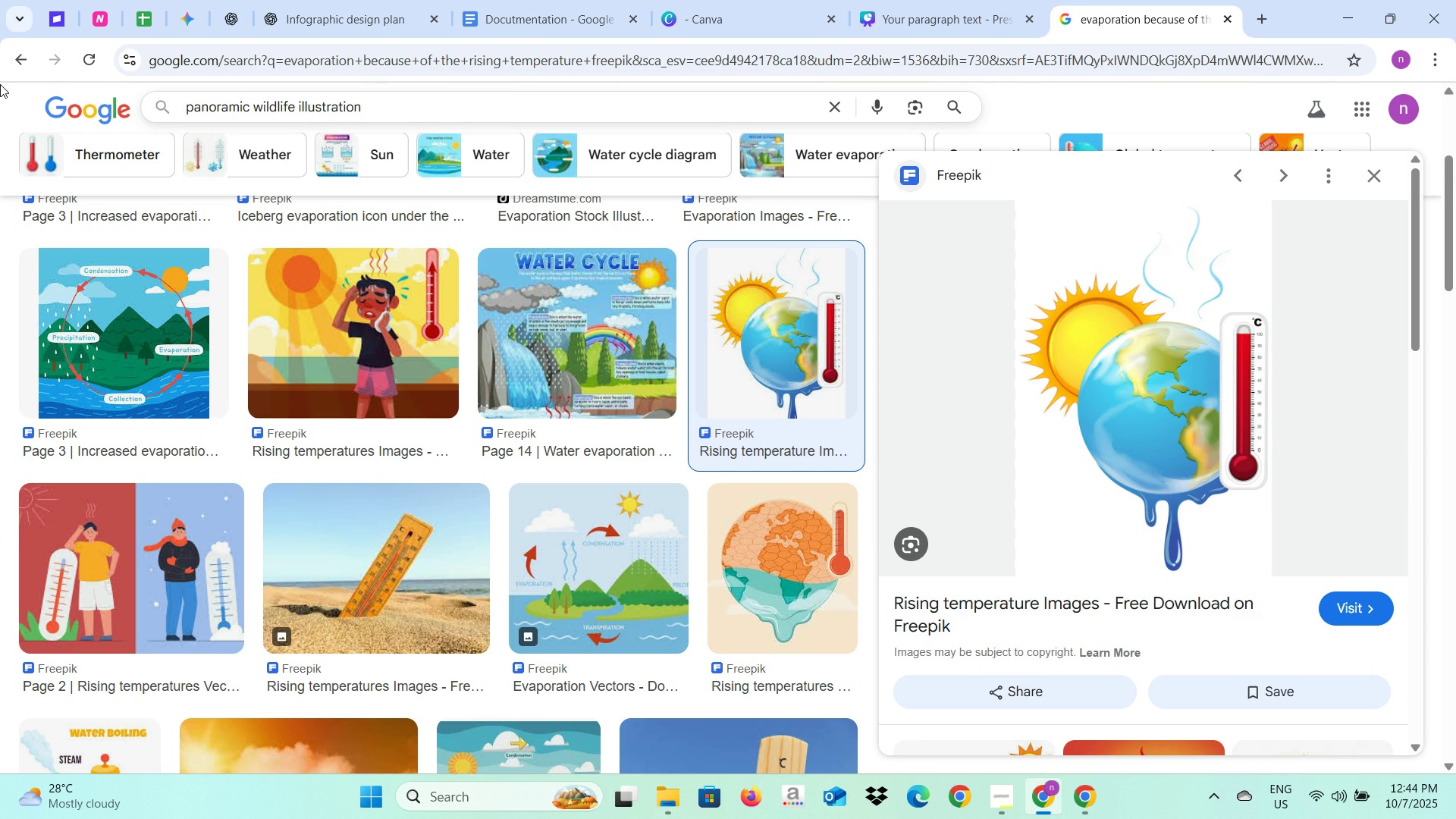 
key(Enter)
 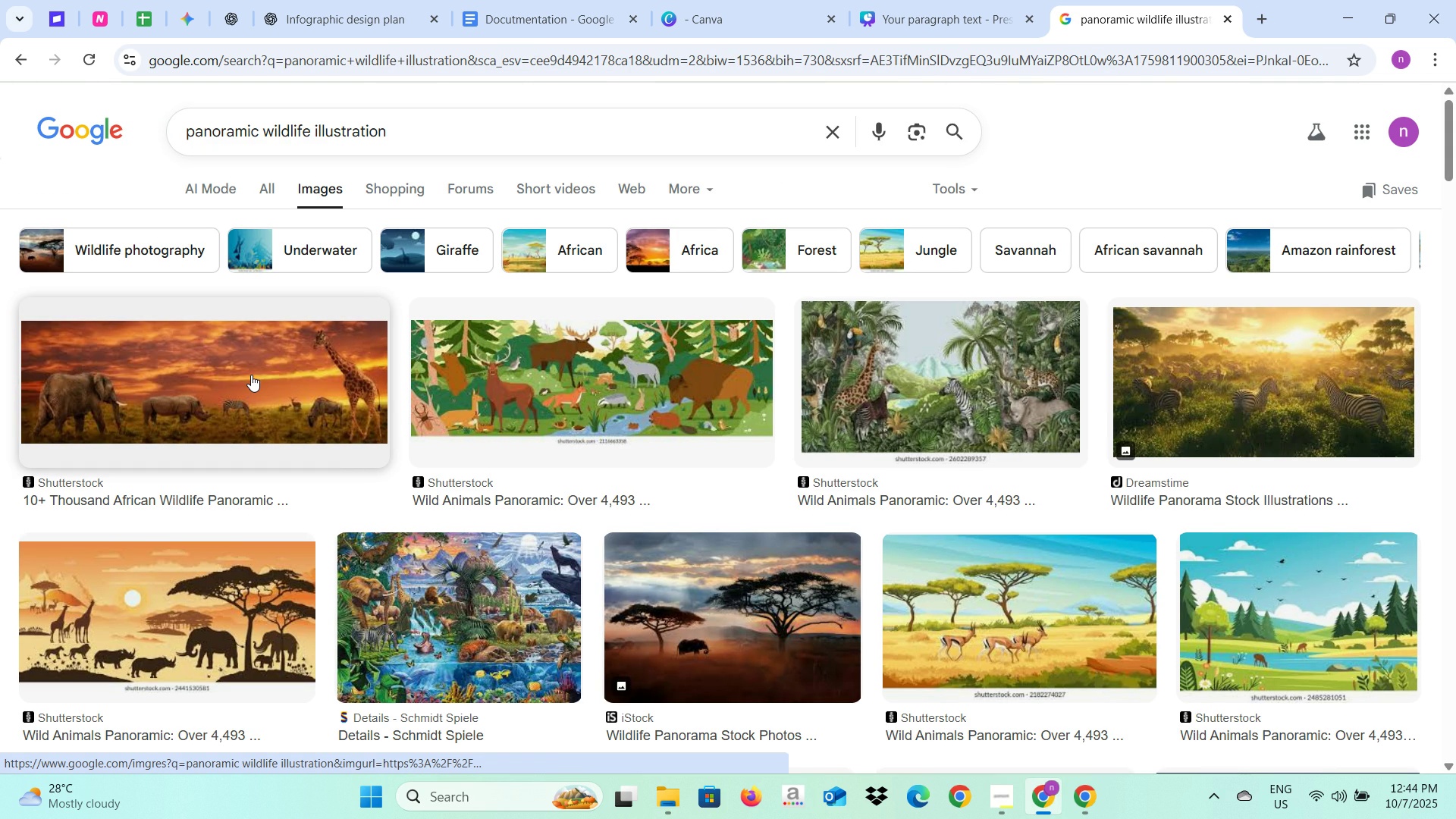 
wait(8.69)
 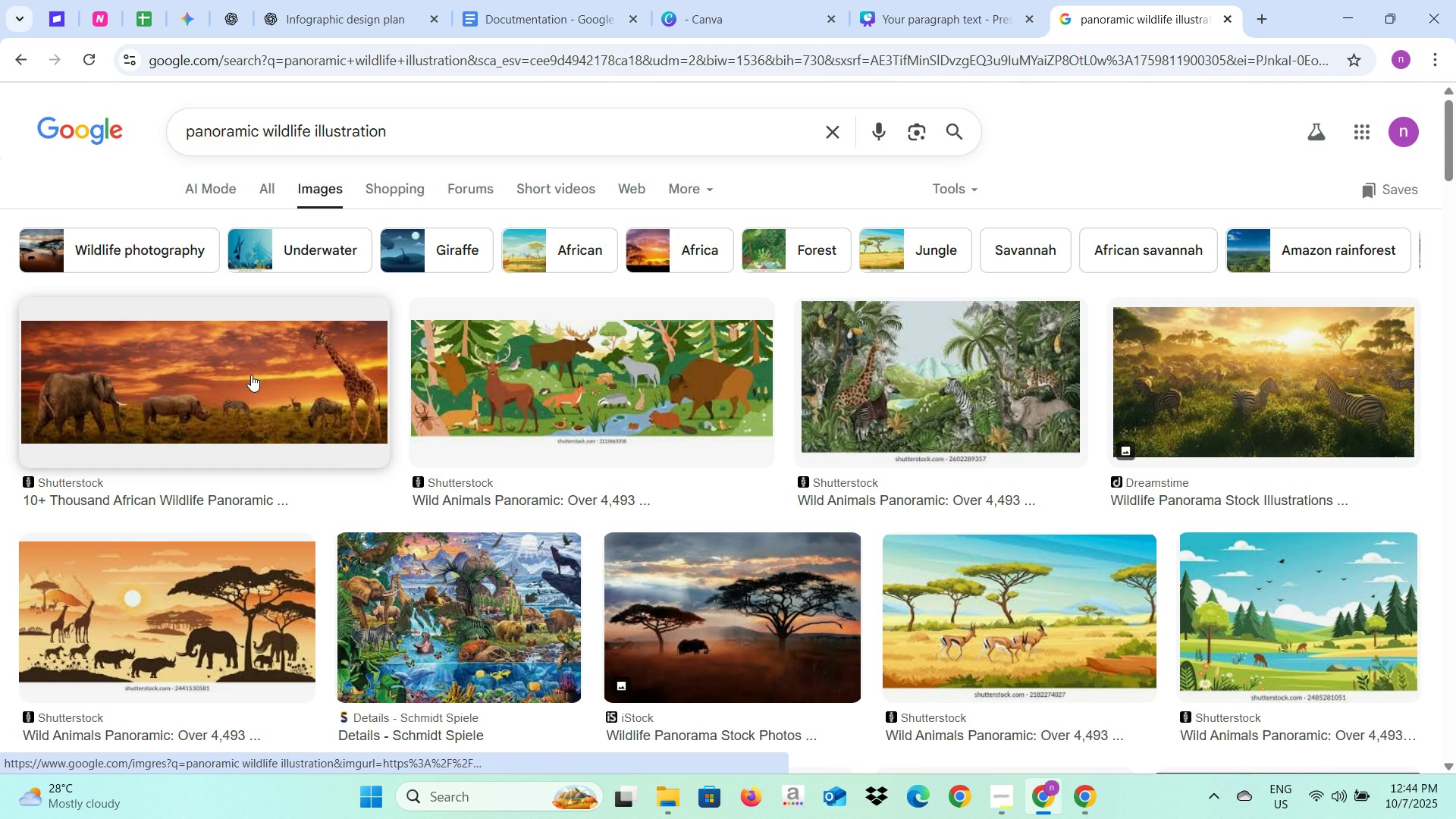 
left_click([1194, 386])
 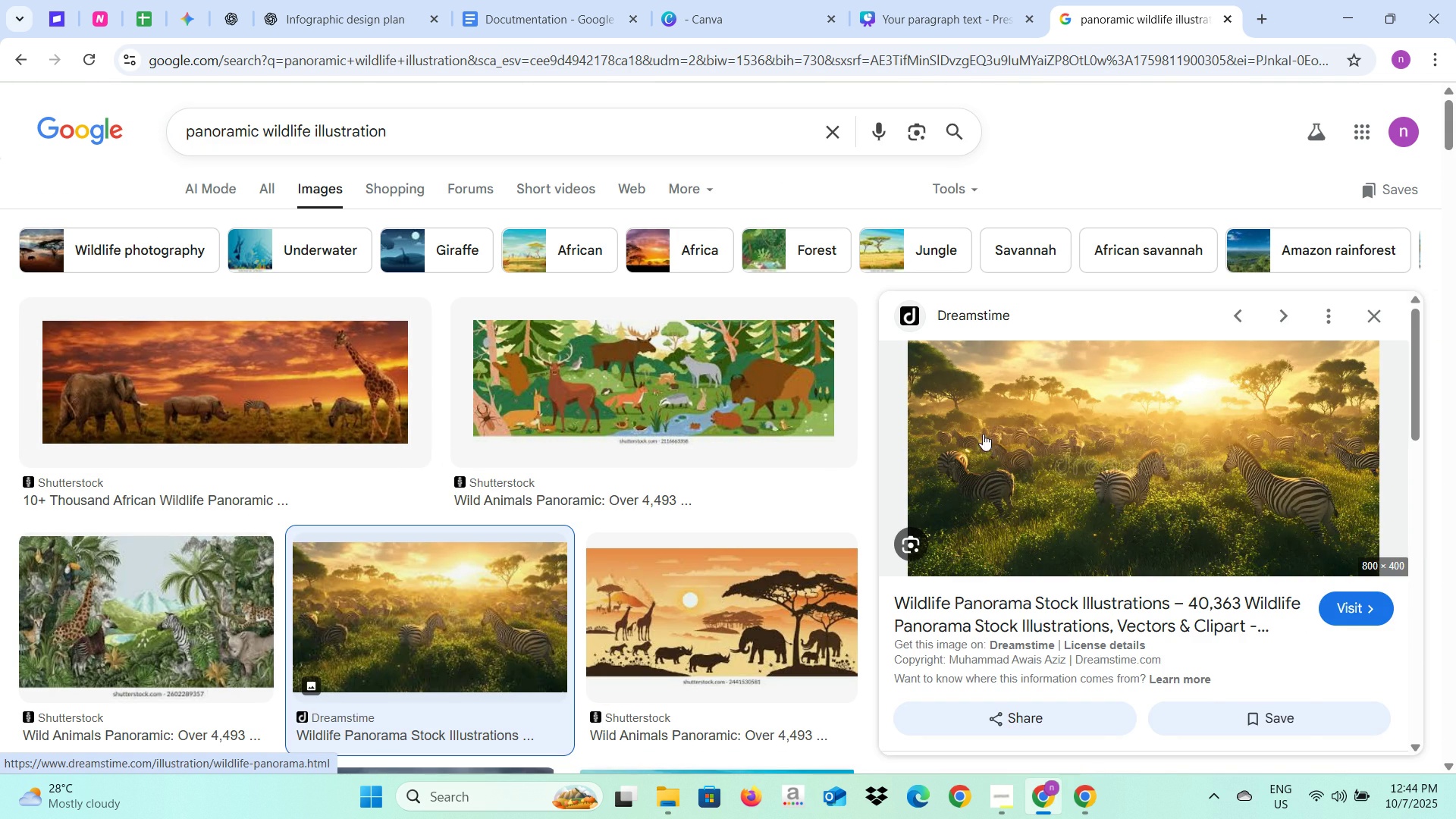 
right_click([1067, 425])
 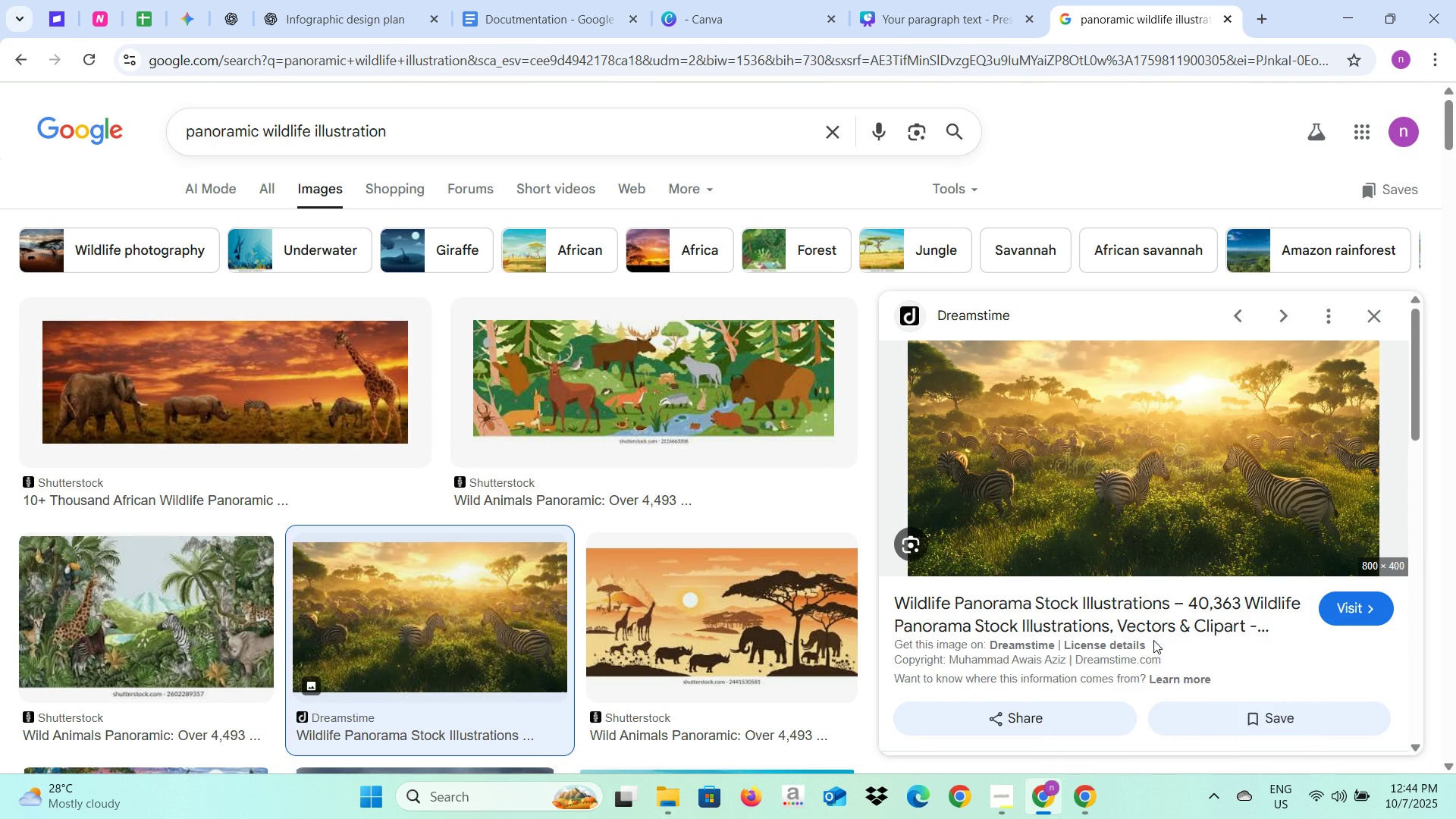 
left_click([1153, 640])
 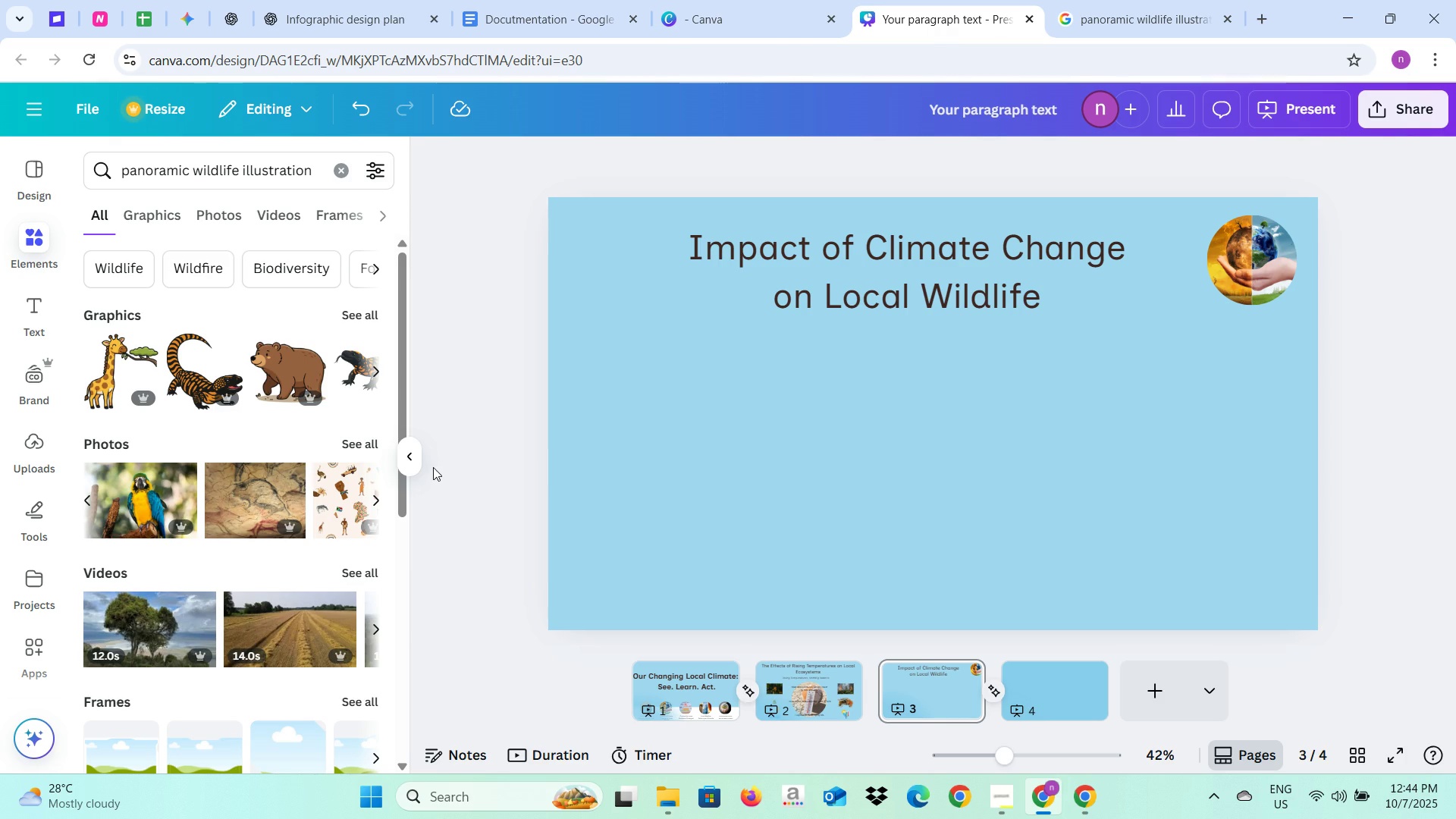 
left_click([438, 464])